 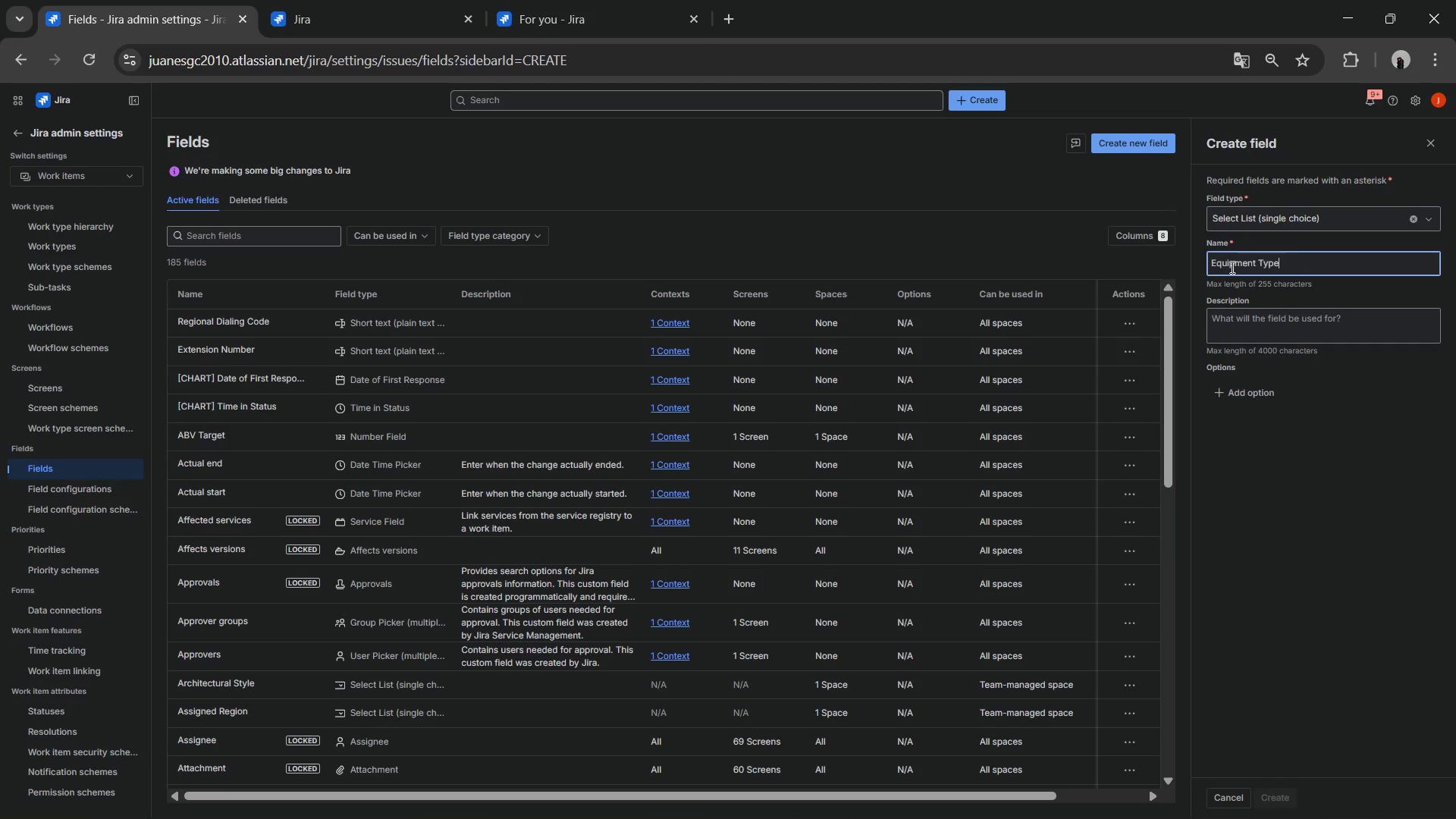 
key(Control+ControlLeft)
 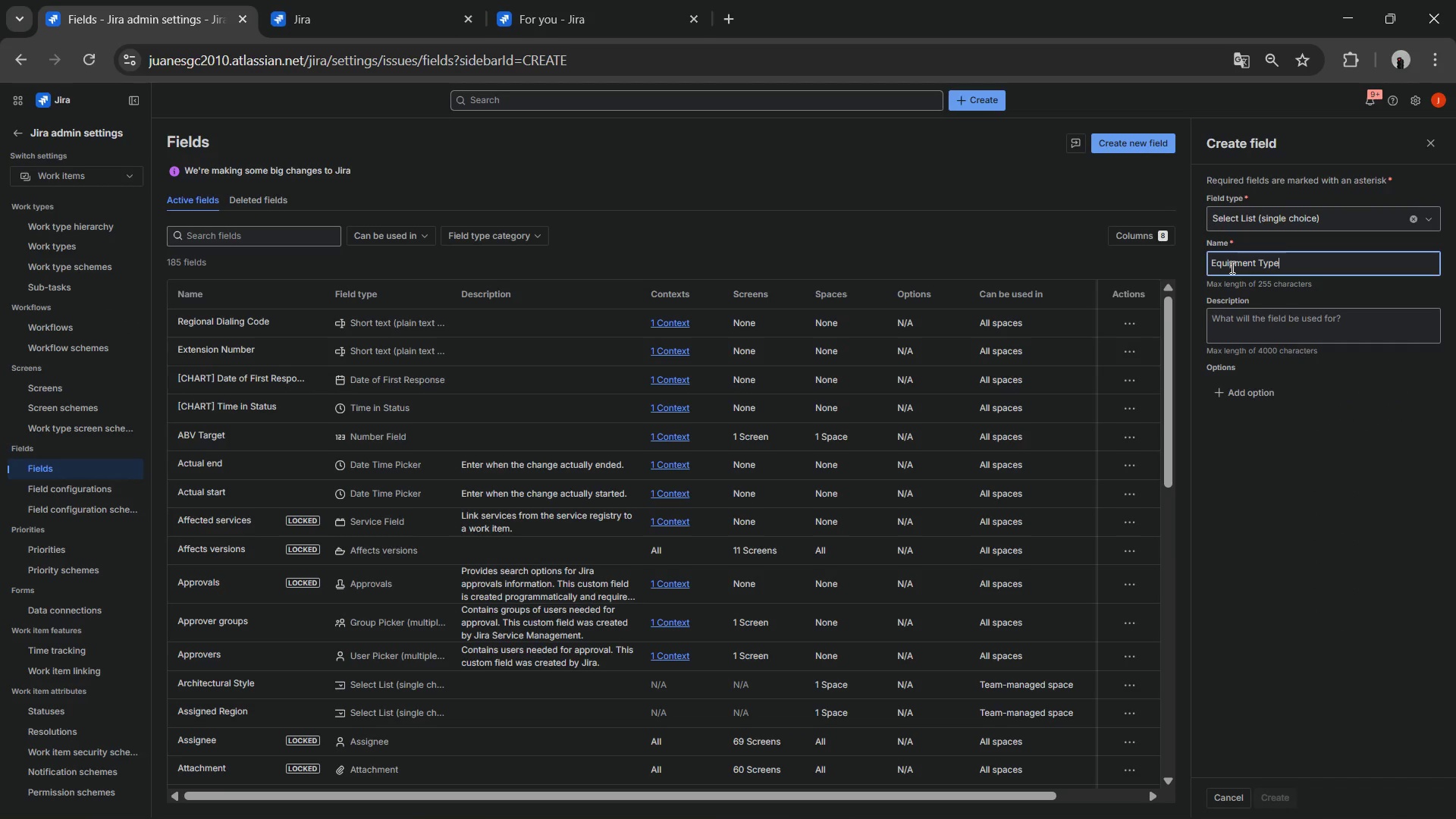 
key(Control+V)
 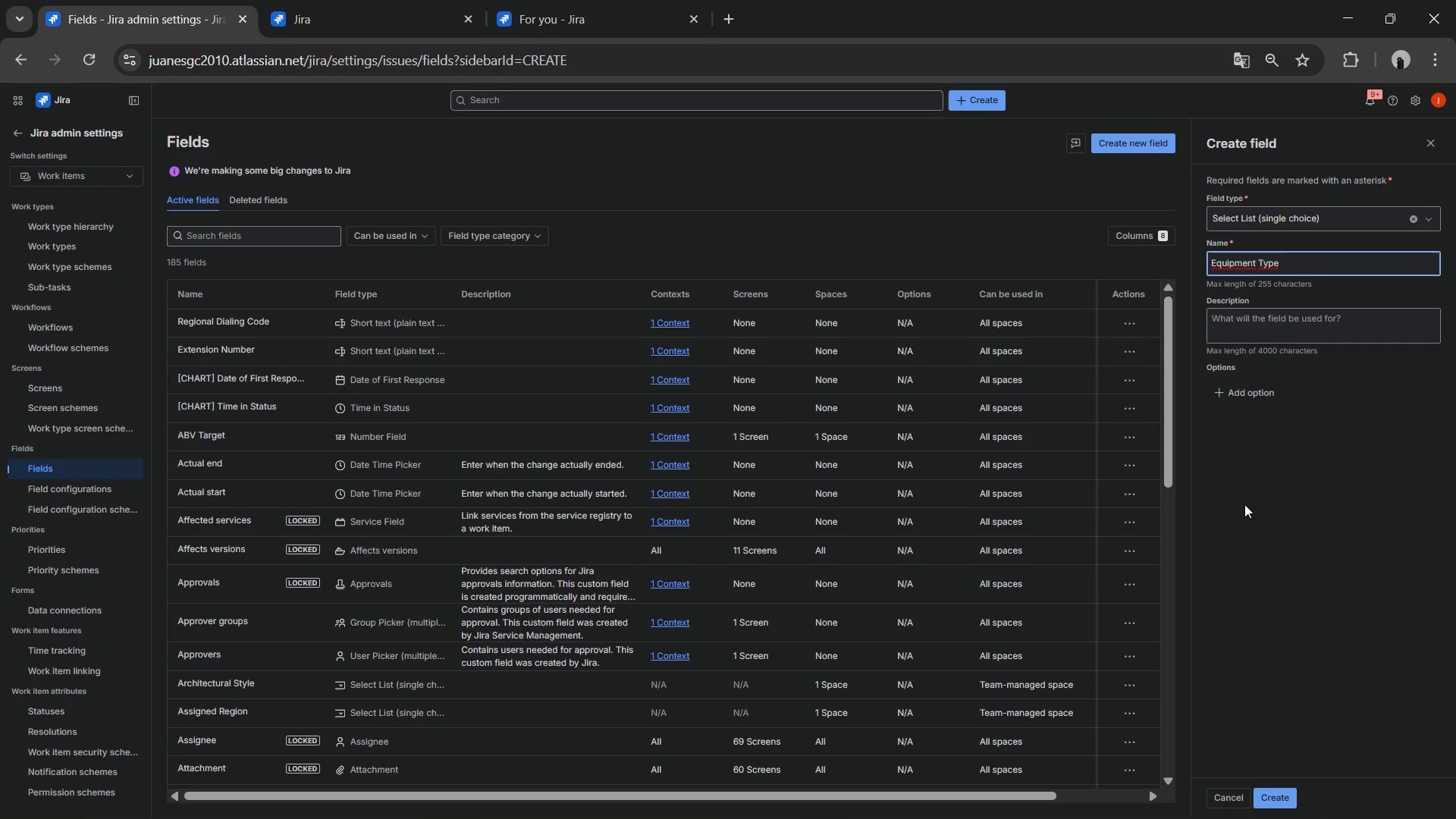 
left_click([1246, 407])
 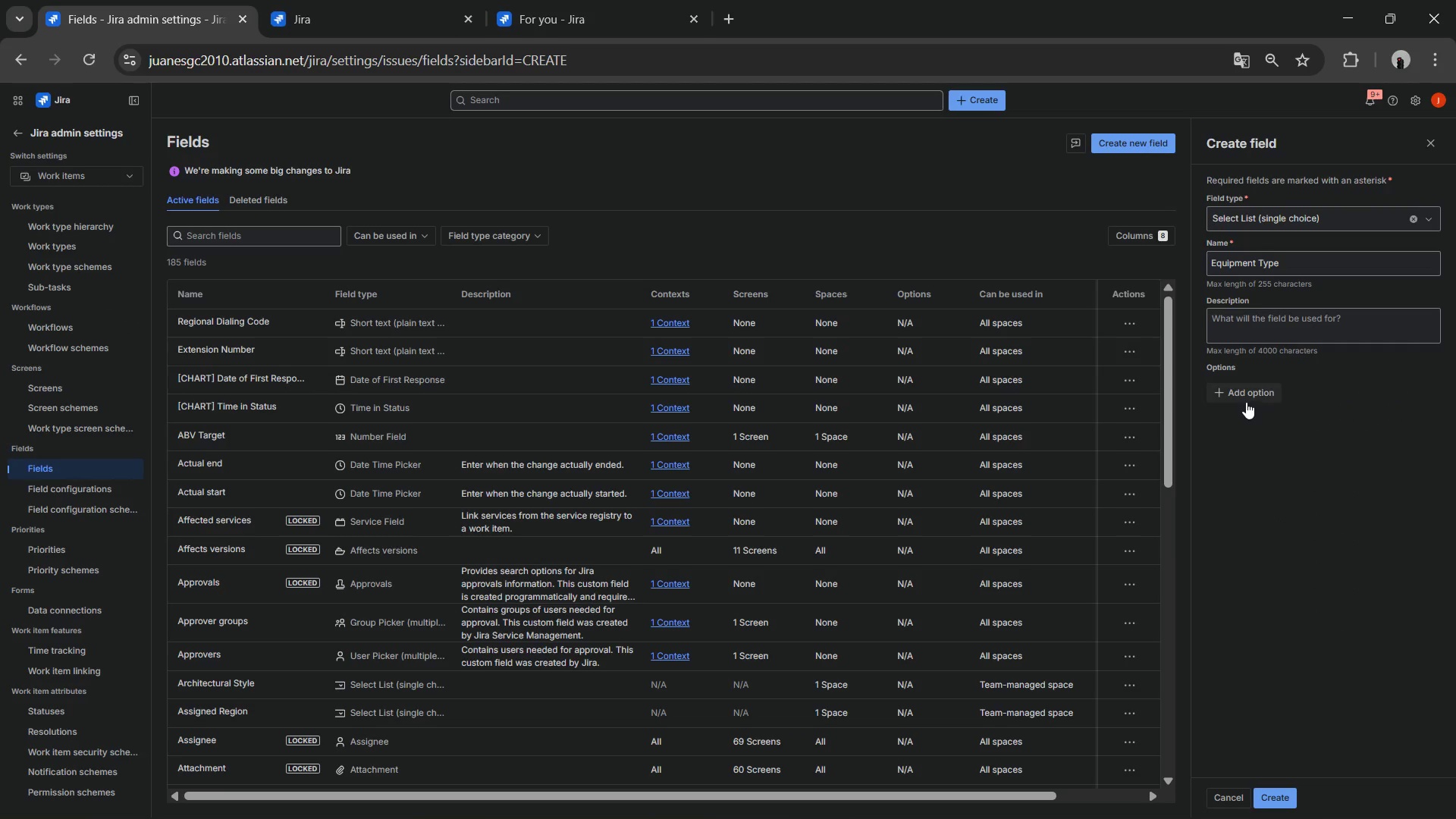 
left_click([1246, 402])
 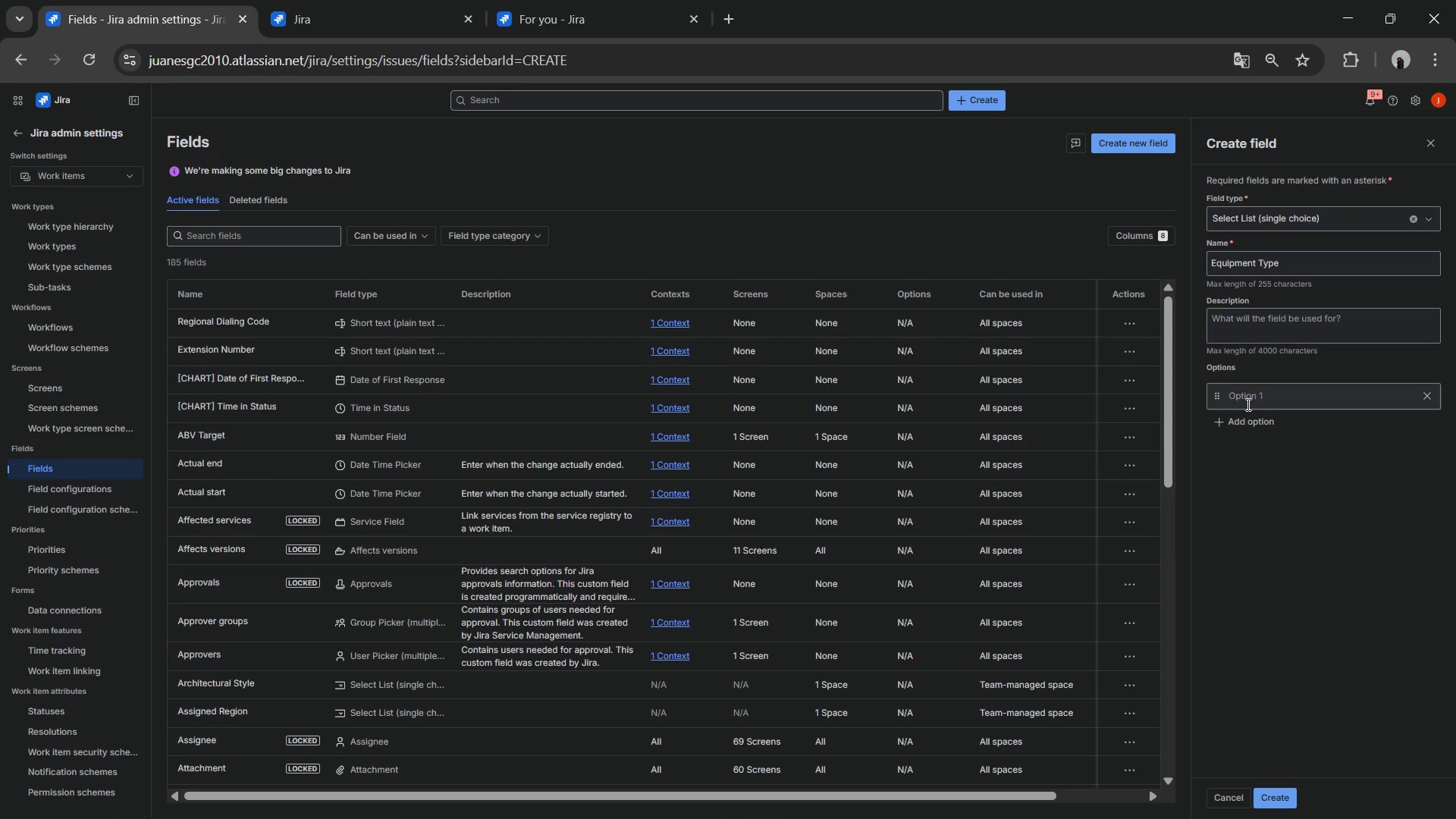 
wait(5.69)
 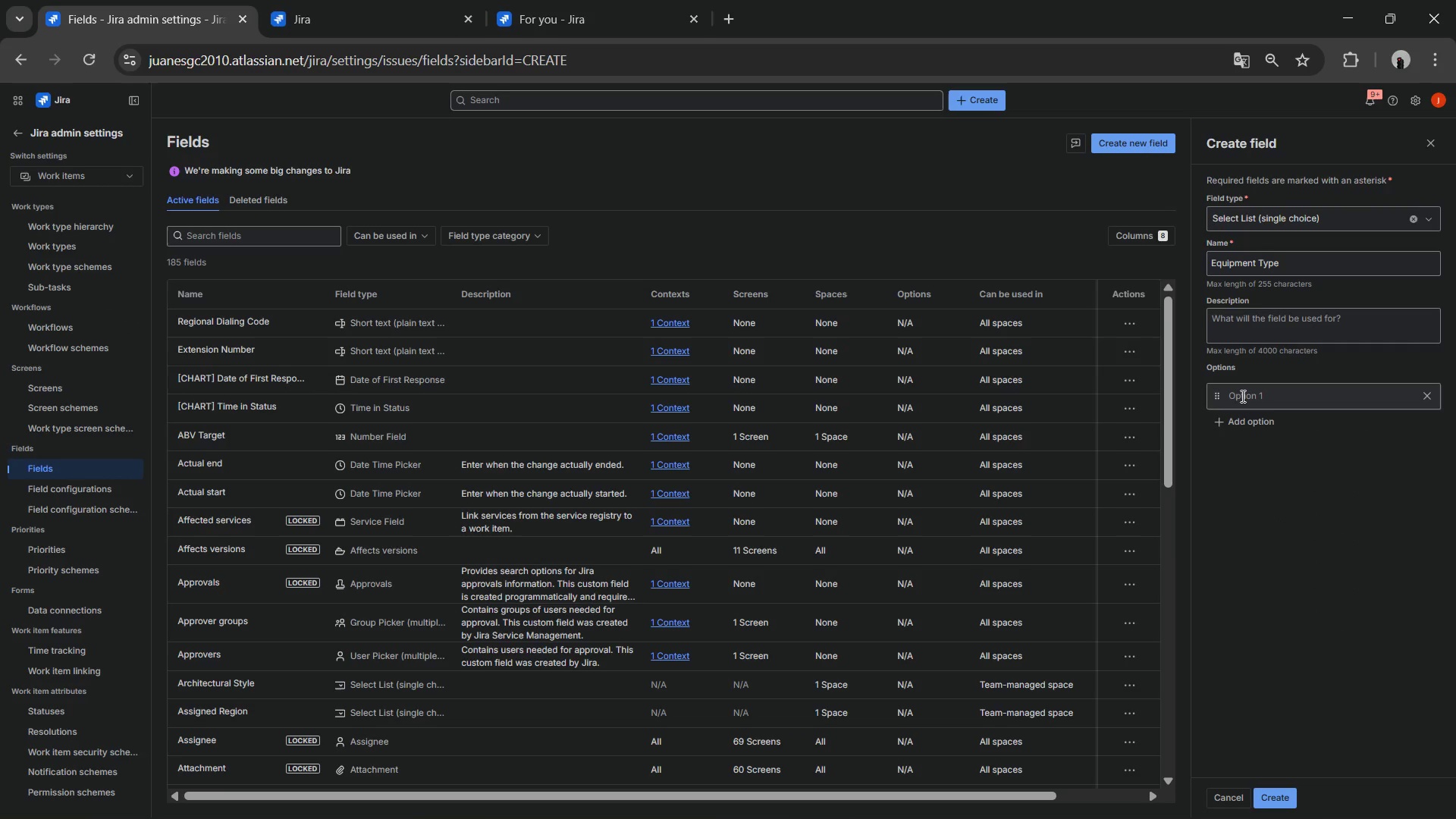 
left_click([1272, 389])
 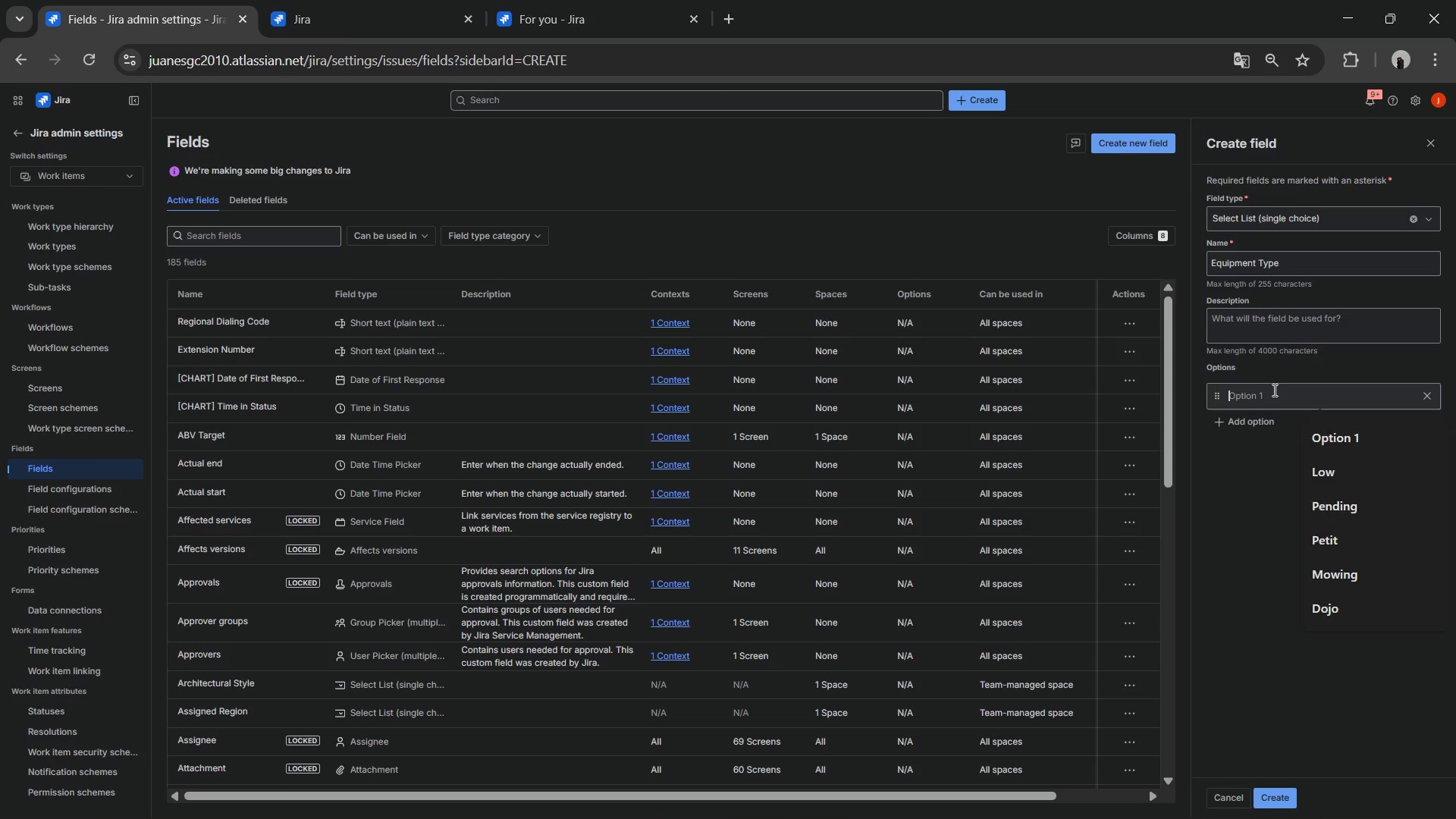 
type(Softphone)
 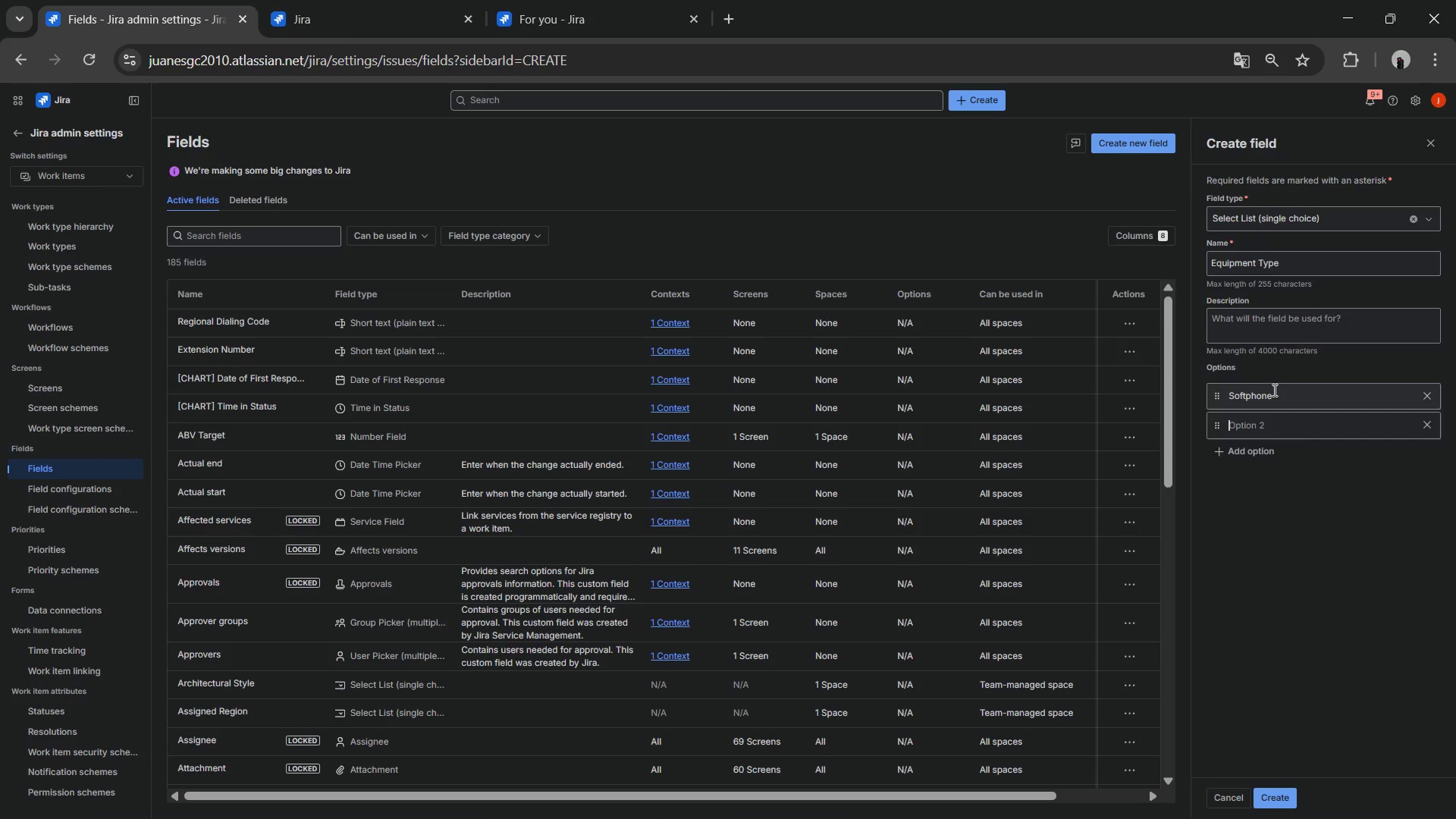 
key(Enter)
 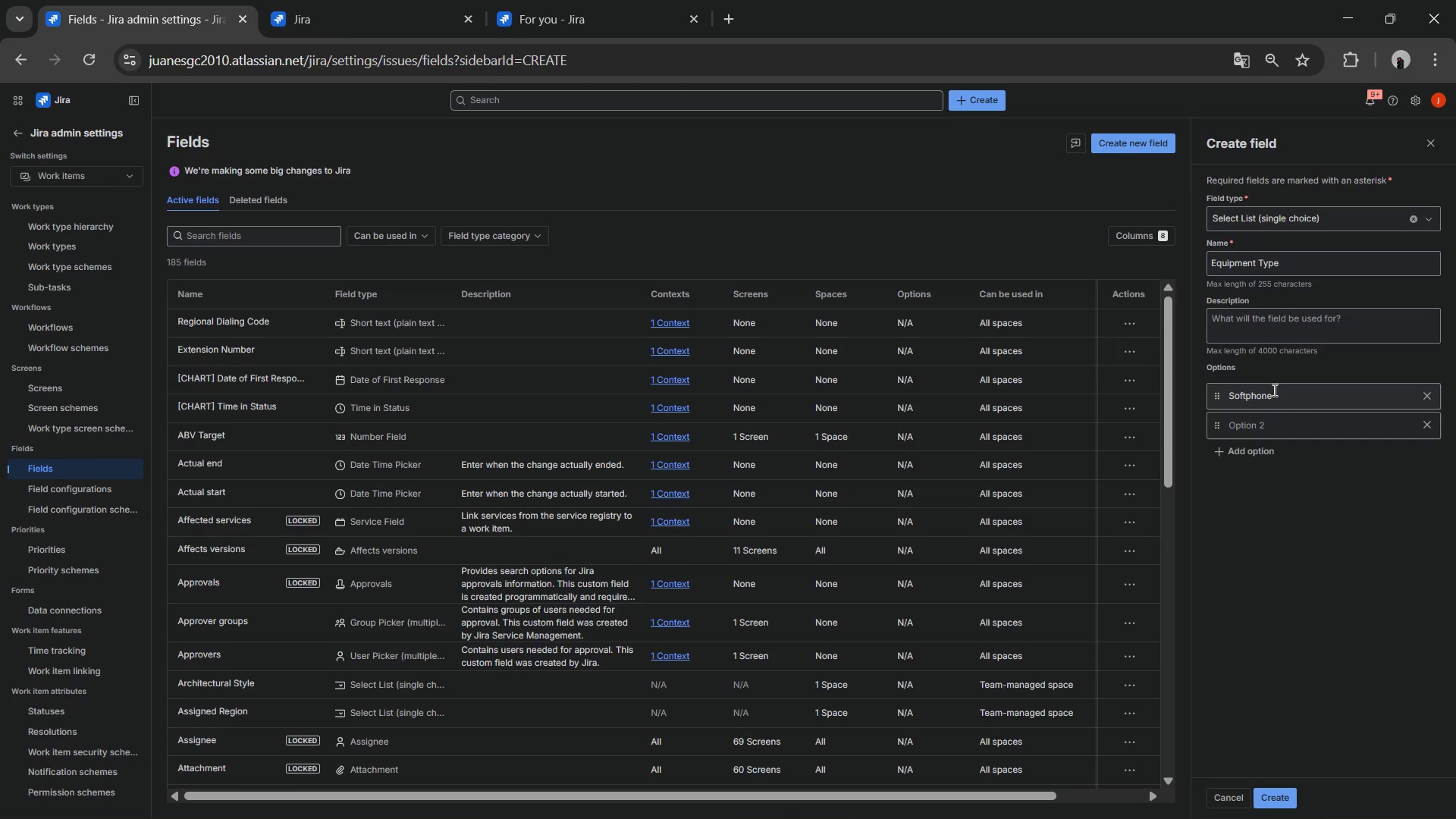 
type(Desk Phone)
 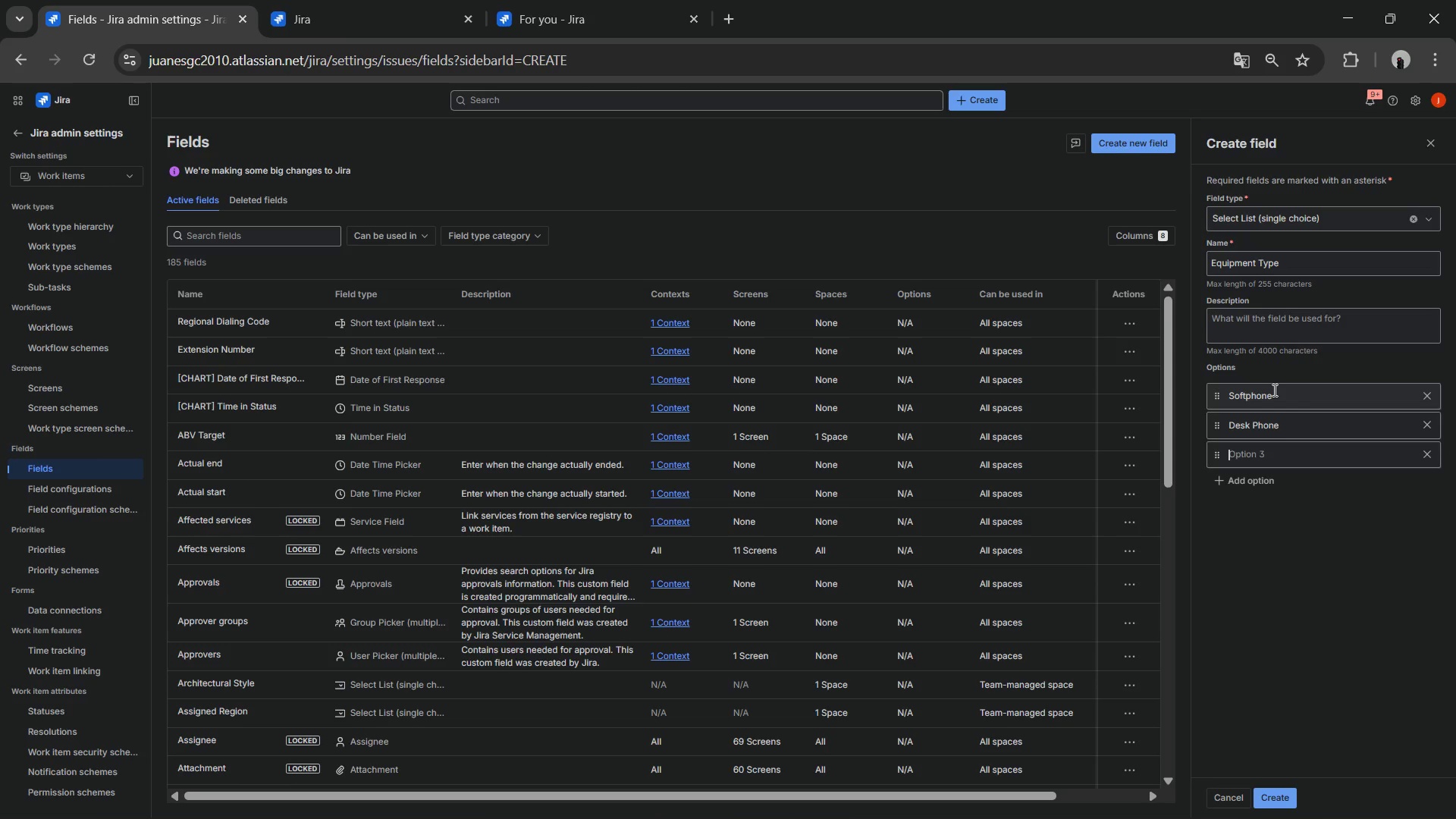 
 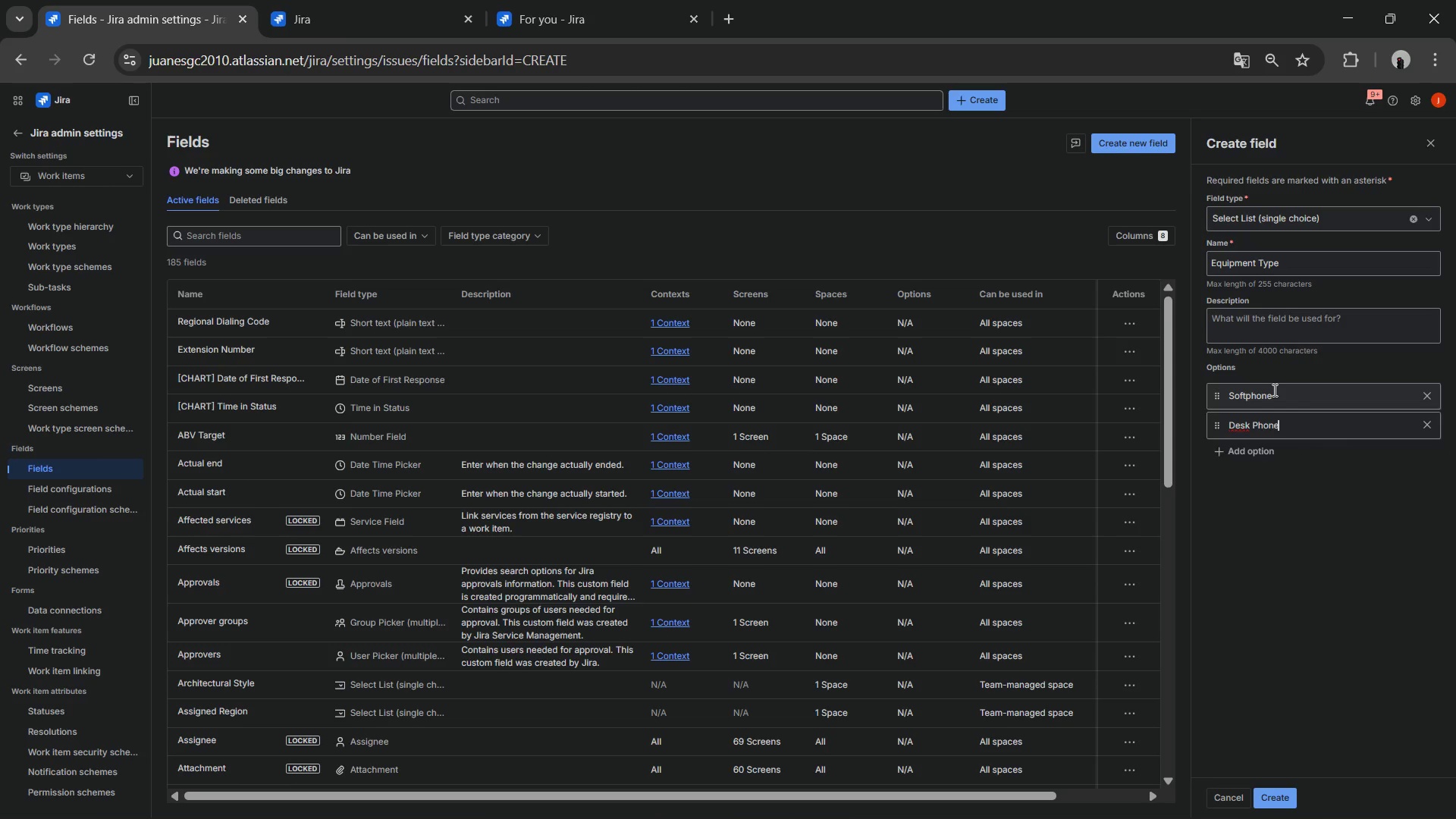 
key(Enter)
 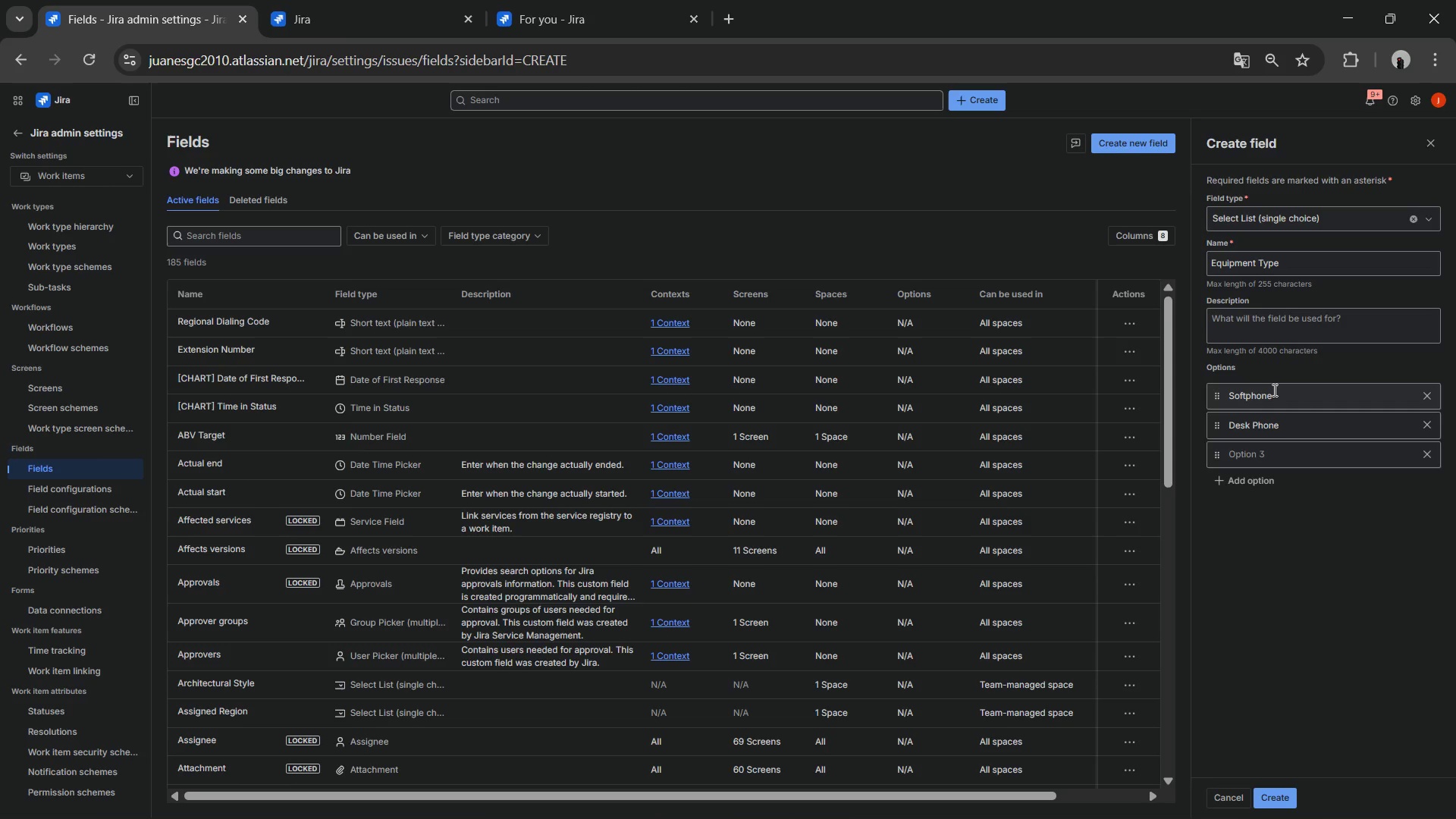 
type(Mobile VoIP Kit)
 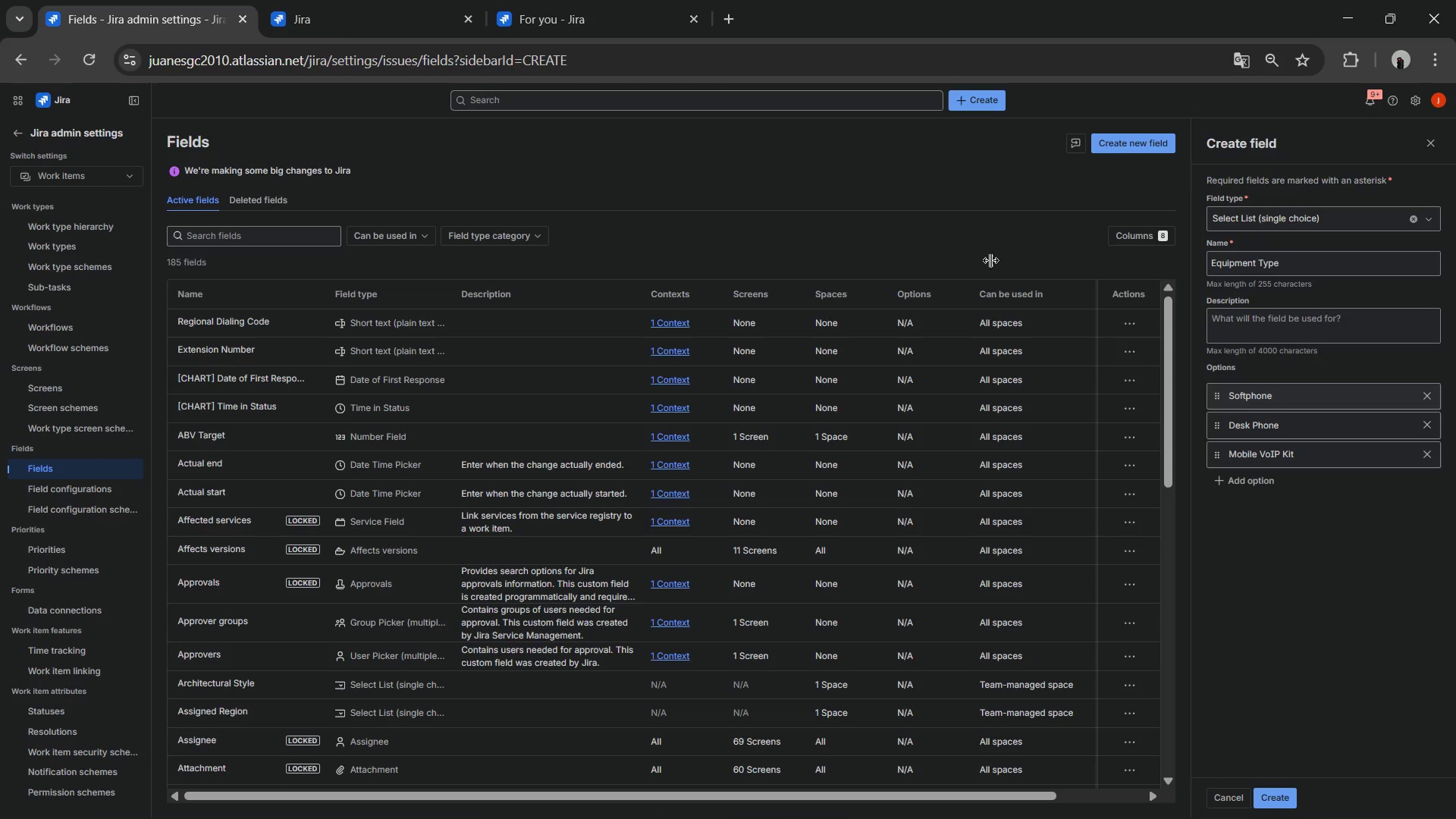 
left_click([1278, 792])
 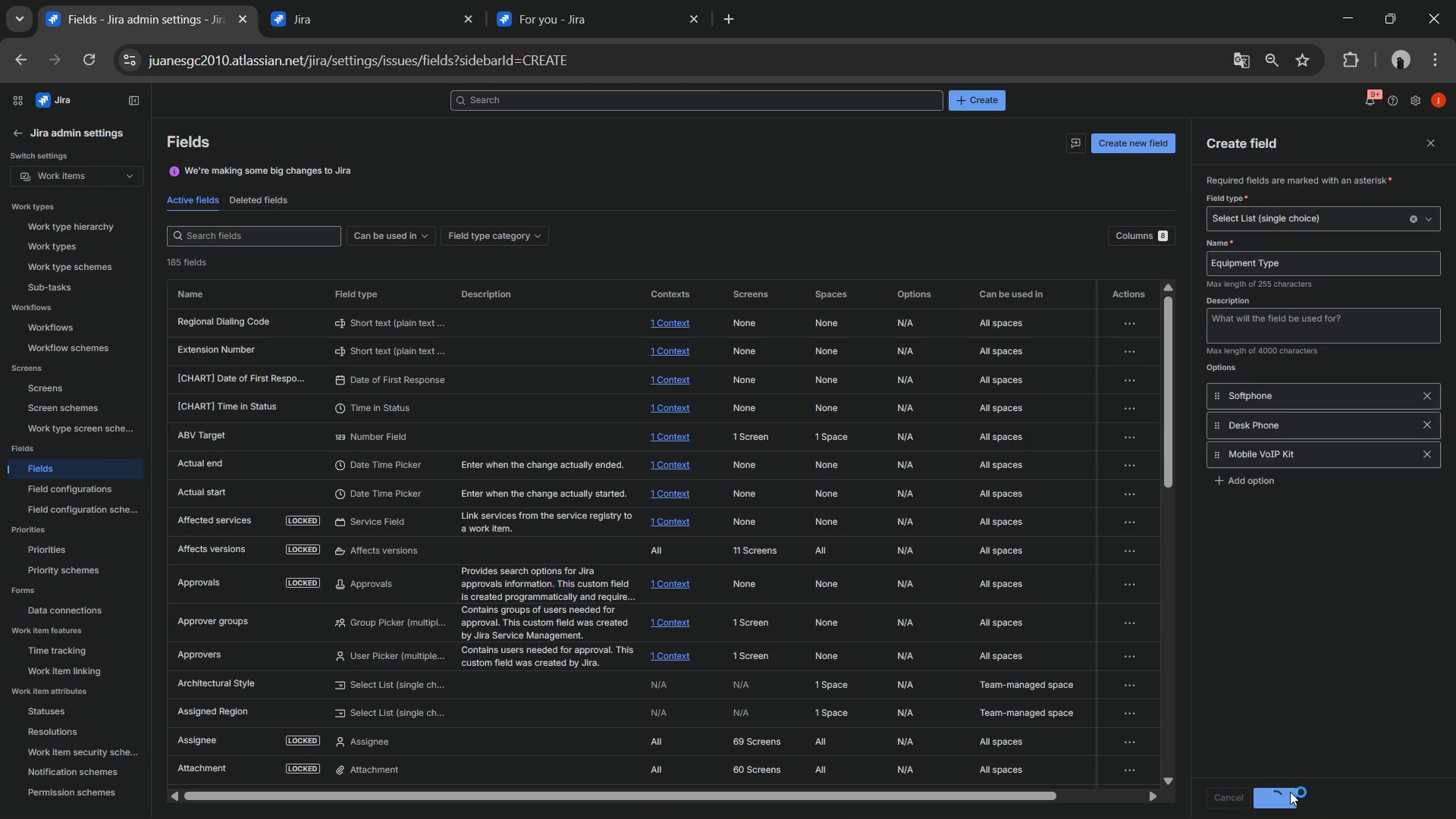 
key(Alt+AltLeft)
 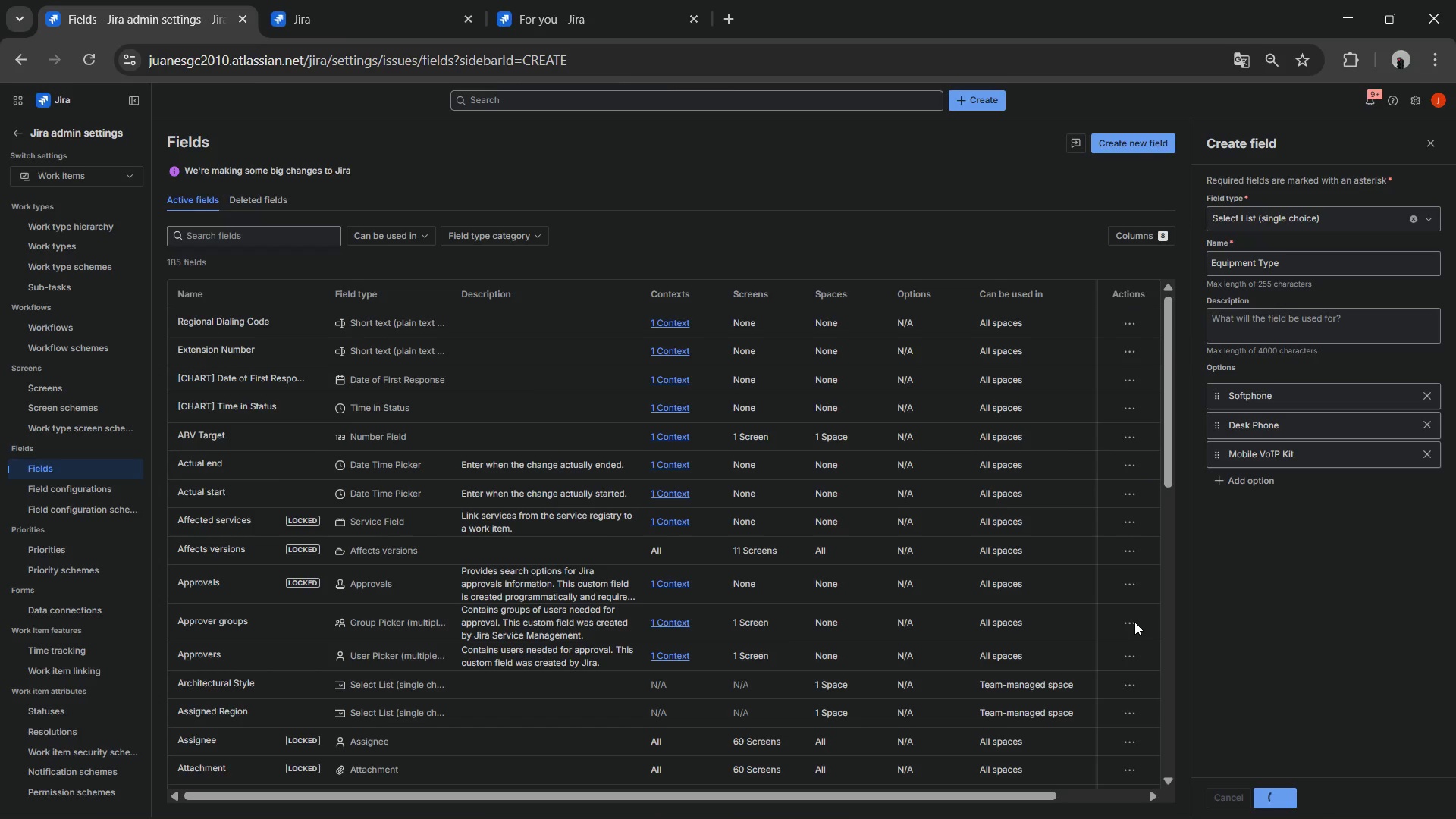 
key(Alt+Tab)